 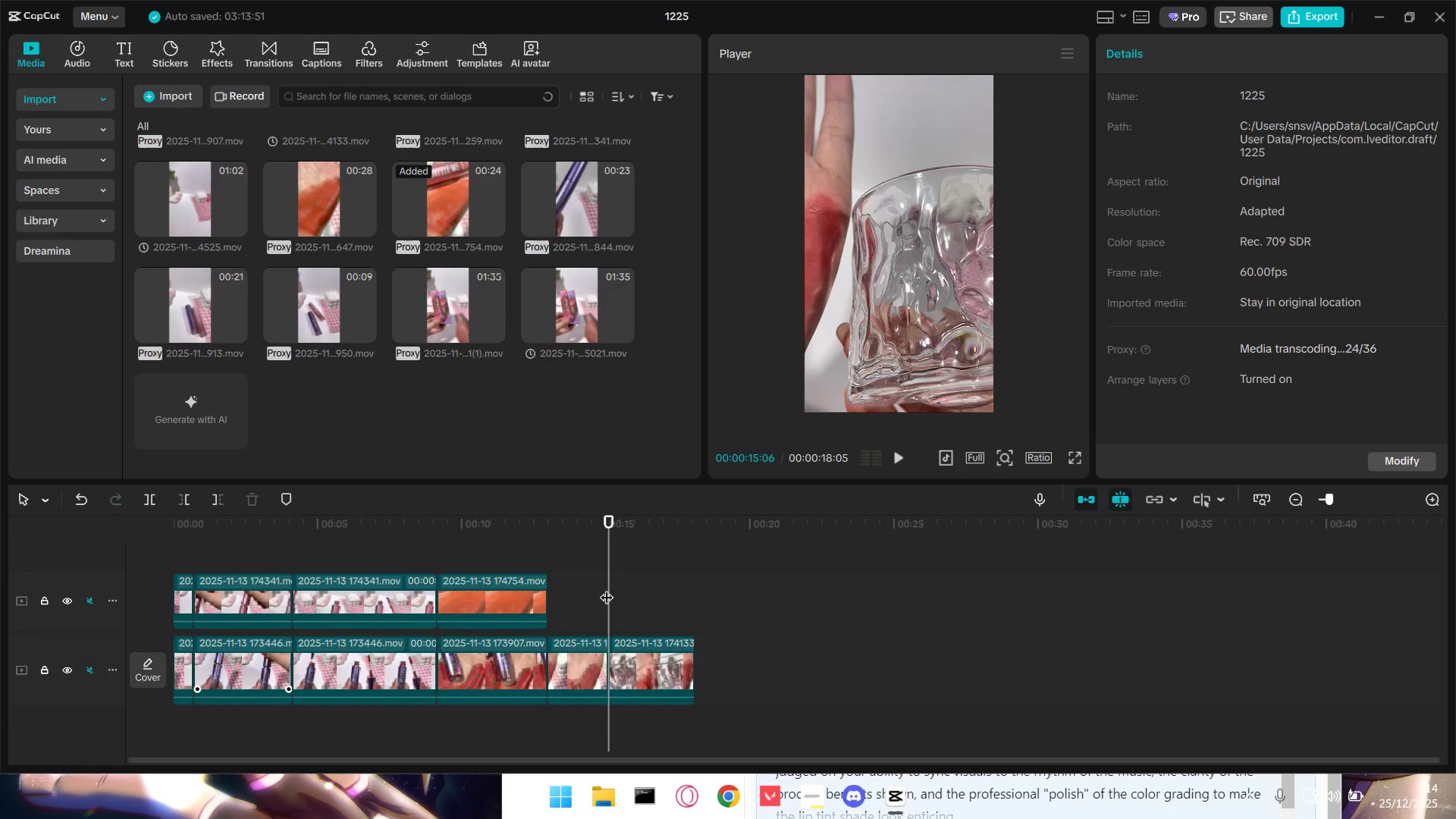 
left_click([552, 559])
 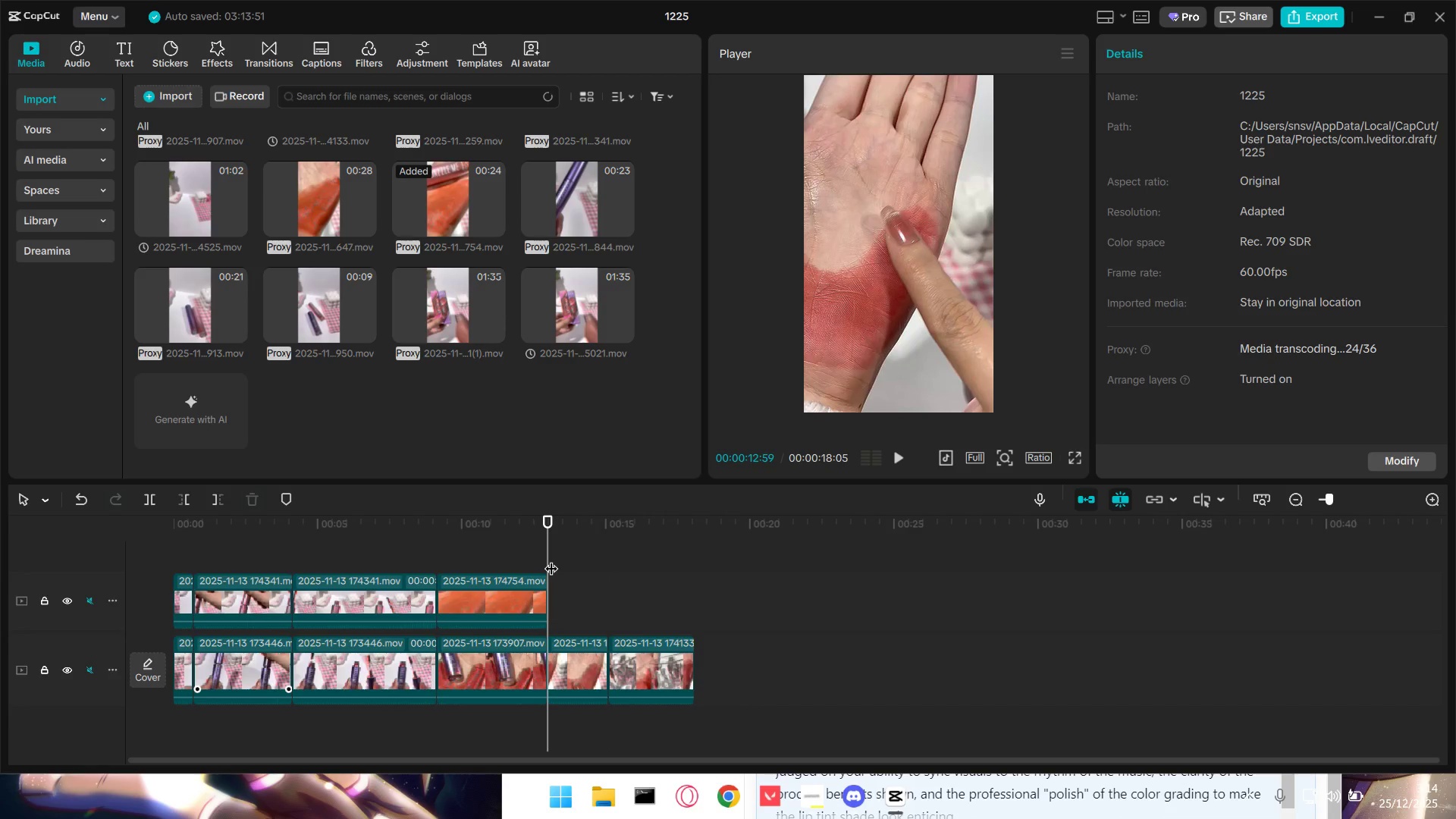 
key(Space)
 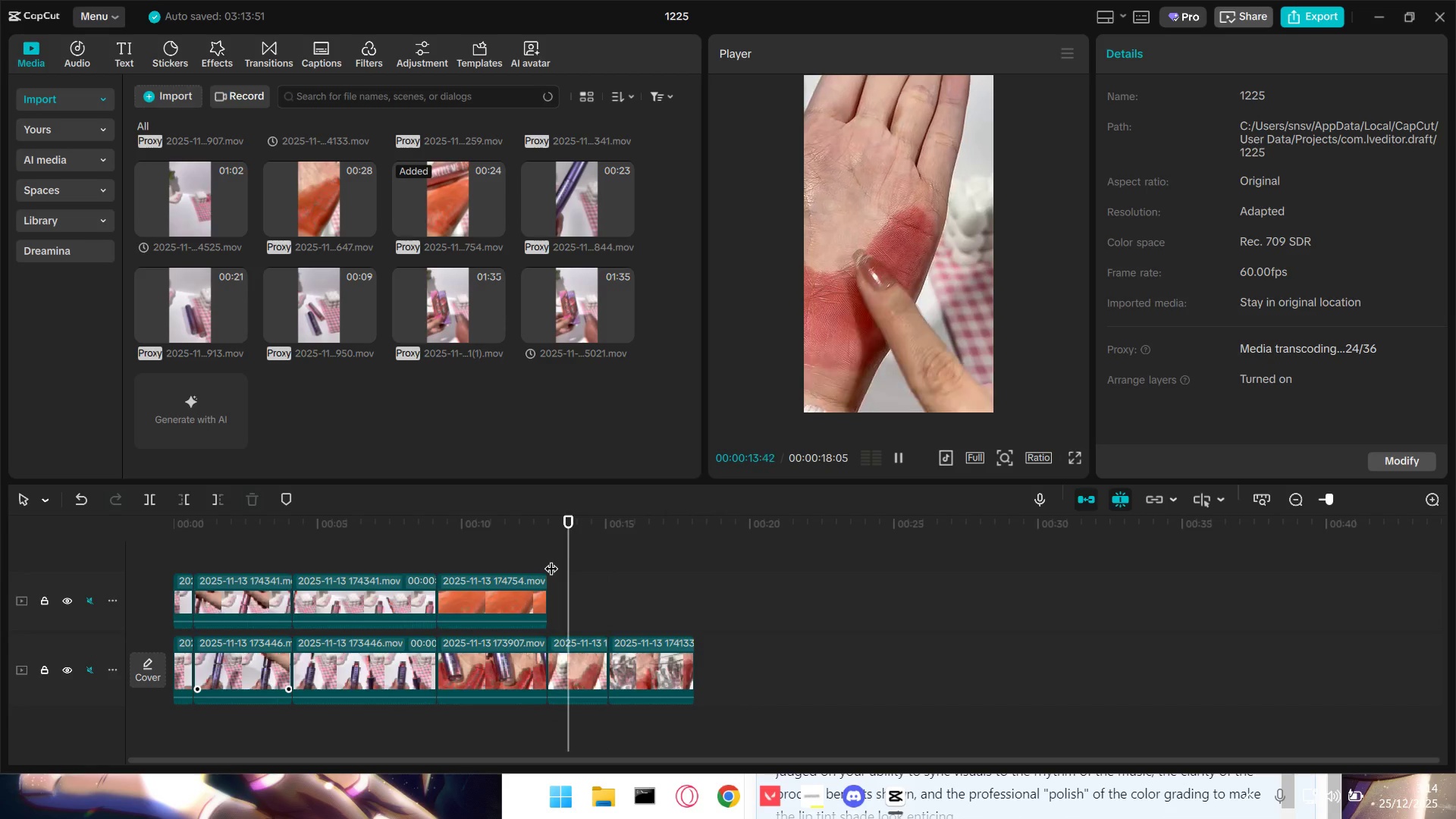 
key(Space)
 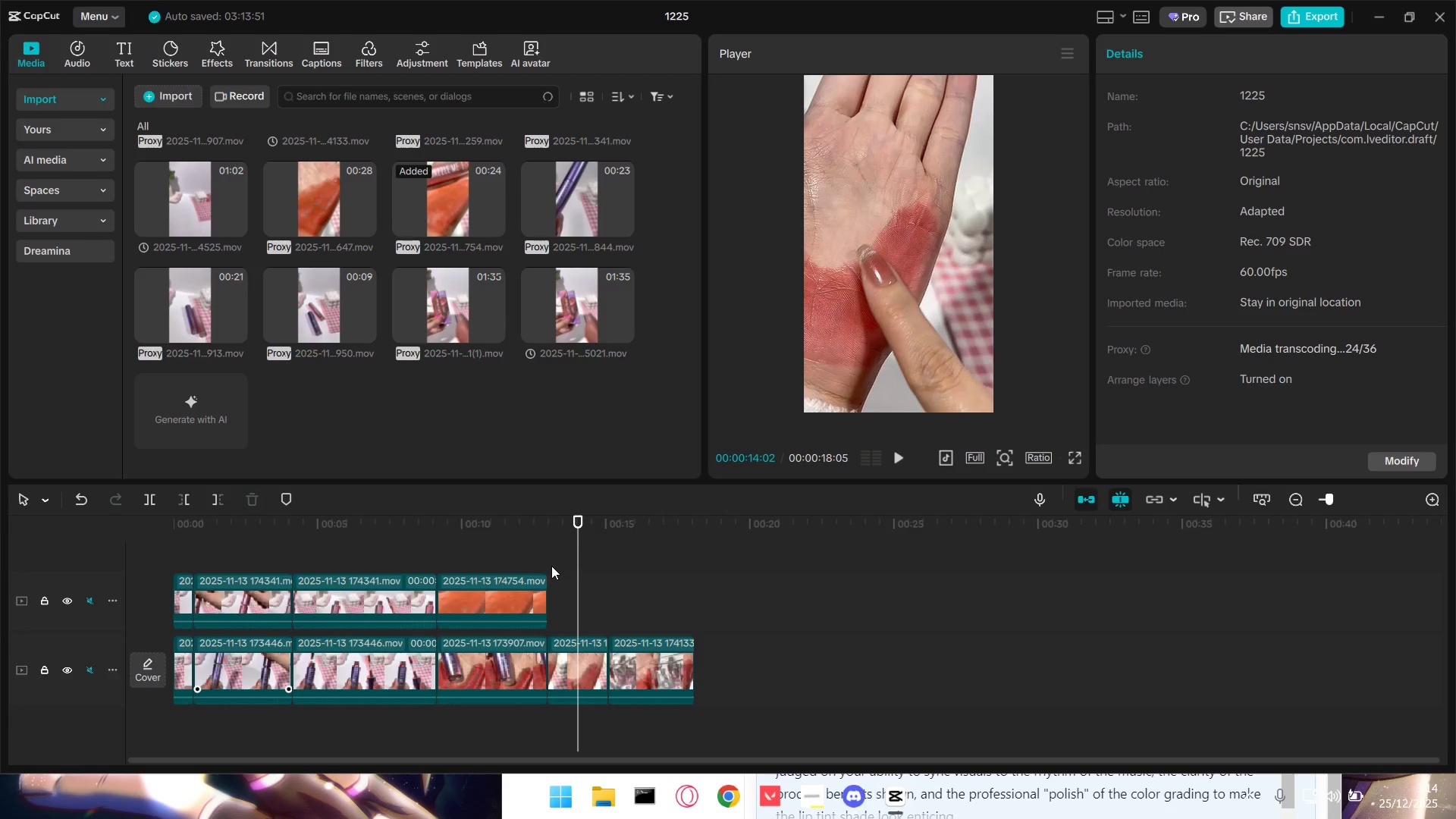 
left_click([548, 560])
 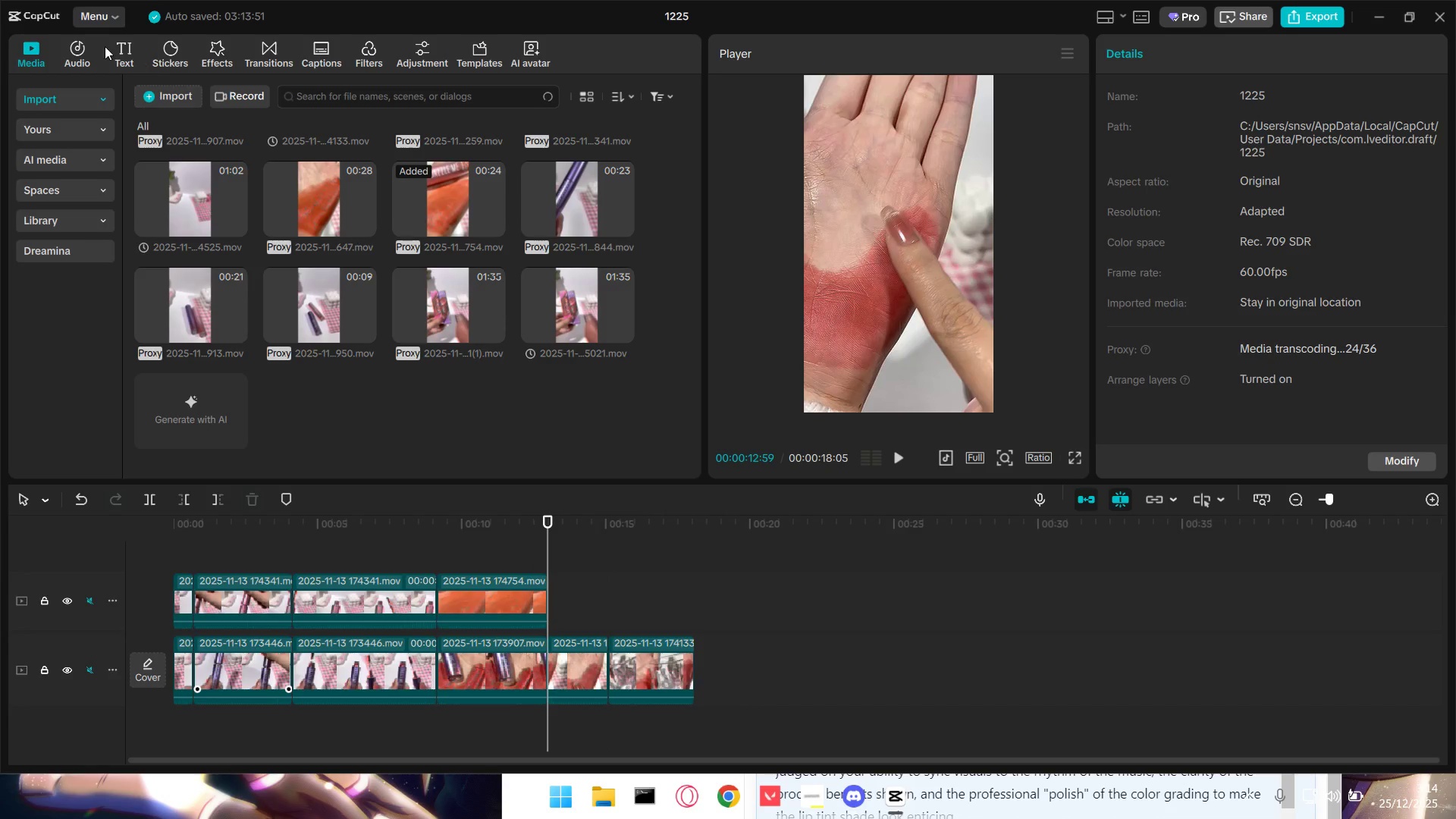 
double_click([127, 49])
 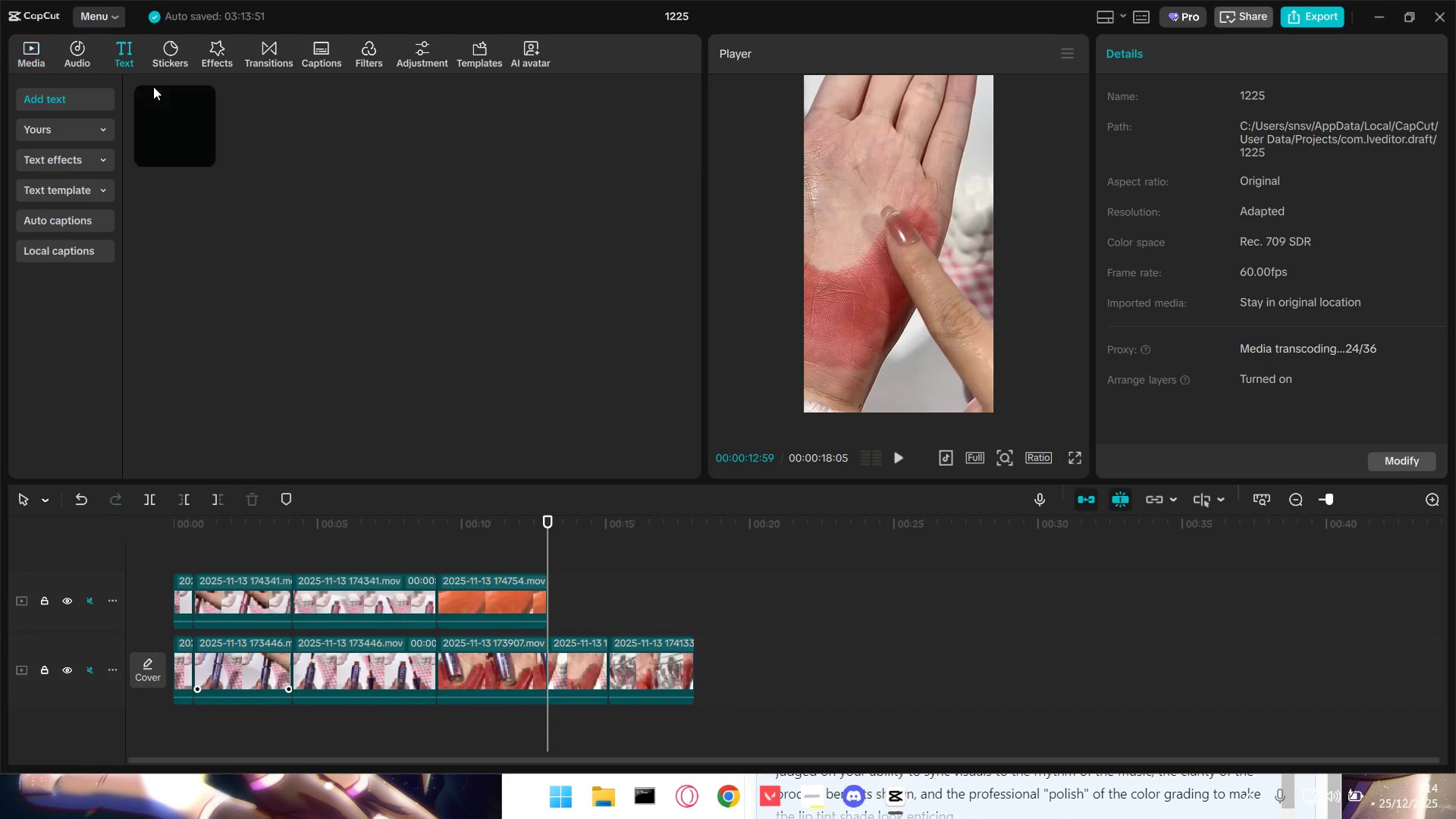 
left_click_drag(start_coordinate=[175, 136], to_coordinate=[547, 560])
 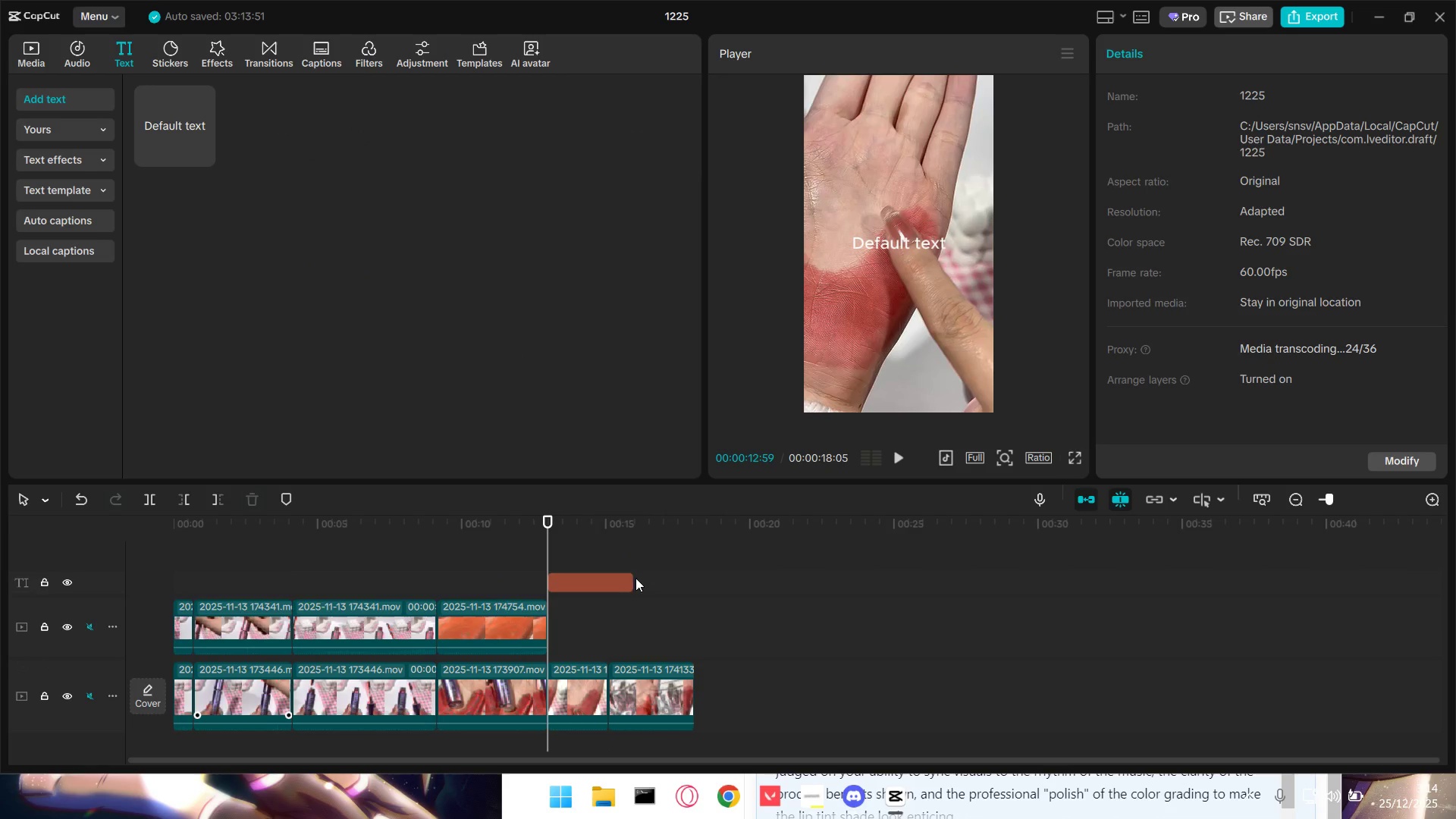 
left_click_drag(start_coordinate=[629, 578], to_coordinate=[677, 584])
 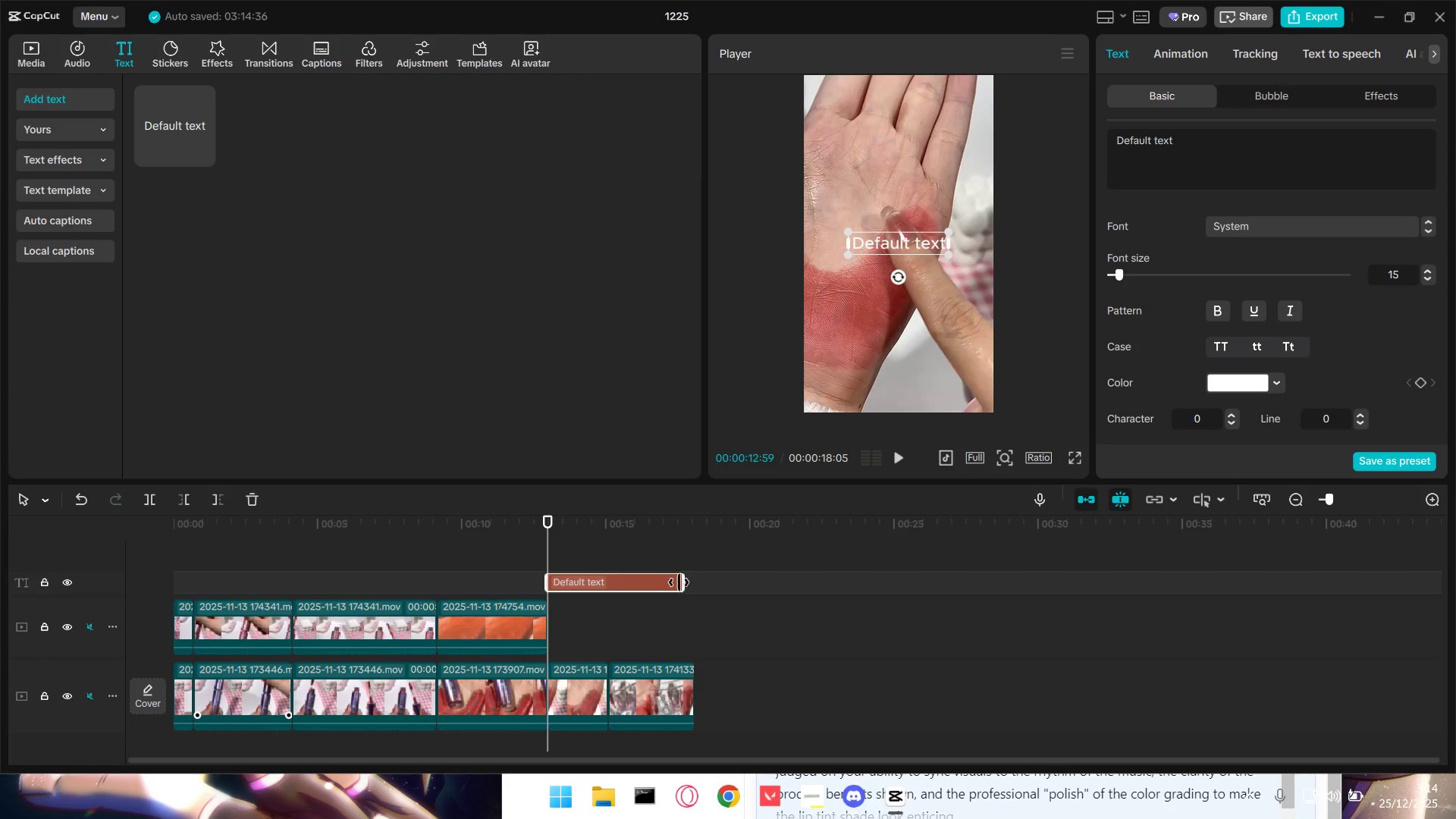 
left_click_drag(start_coordinate=[685, 581], to_coordinate=[692, 582])
 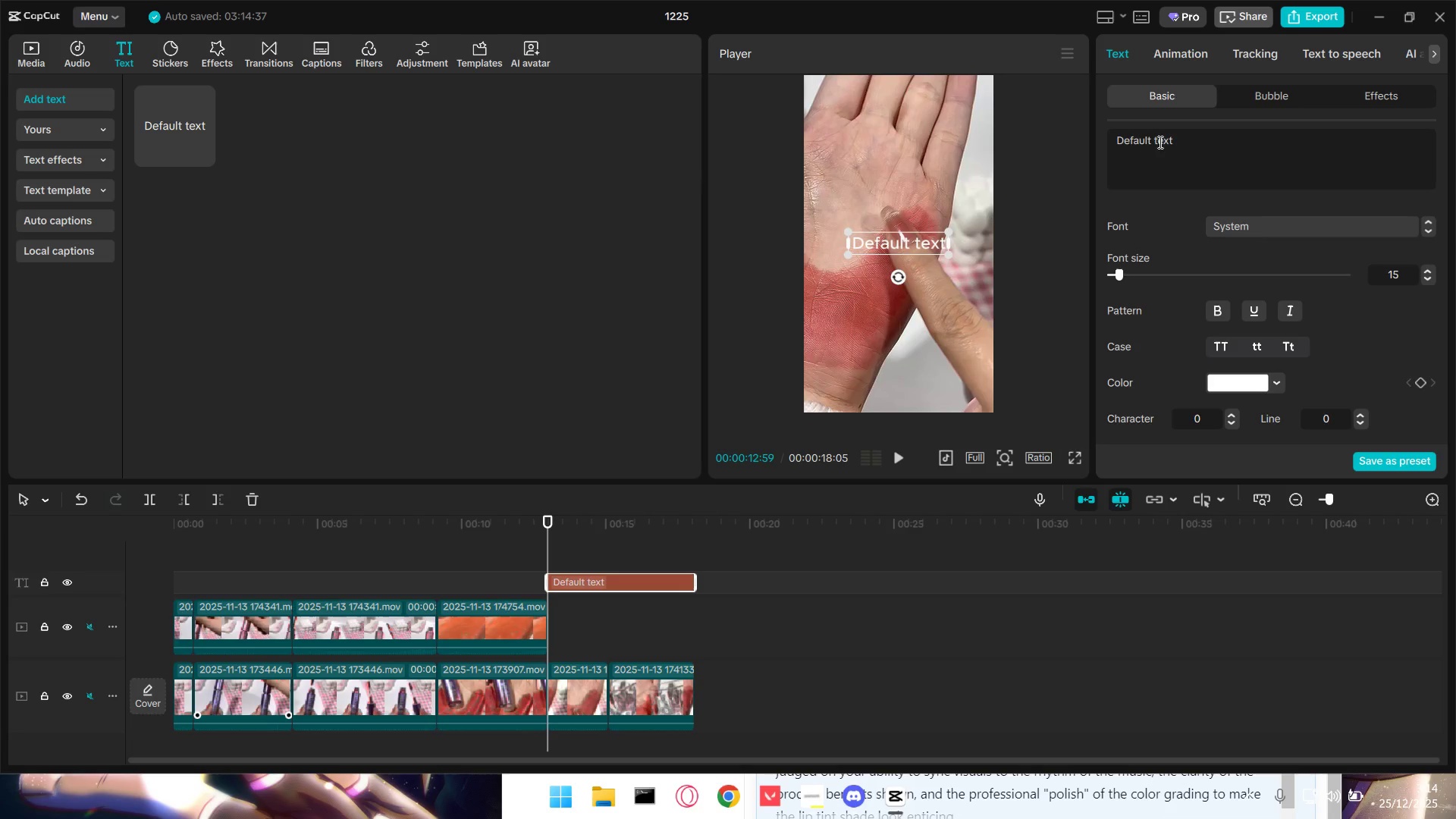 
left_click_drag(start_coordinate=[1215, 140], to_coordinate=[1098, 154])
 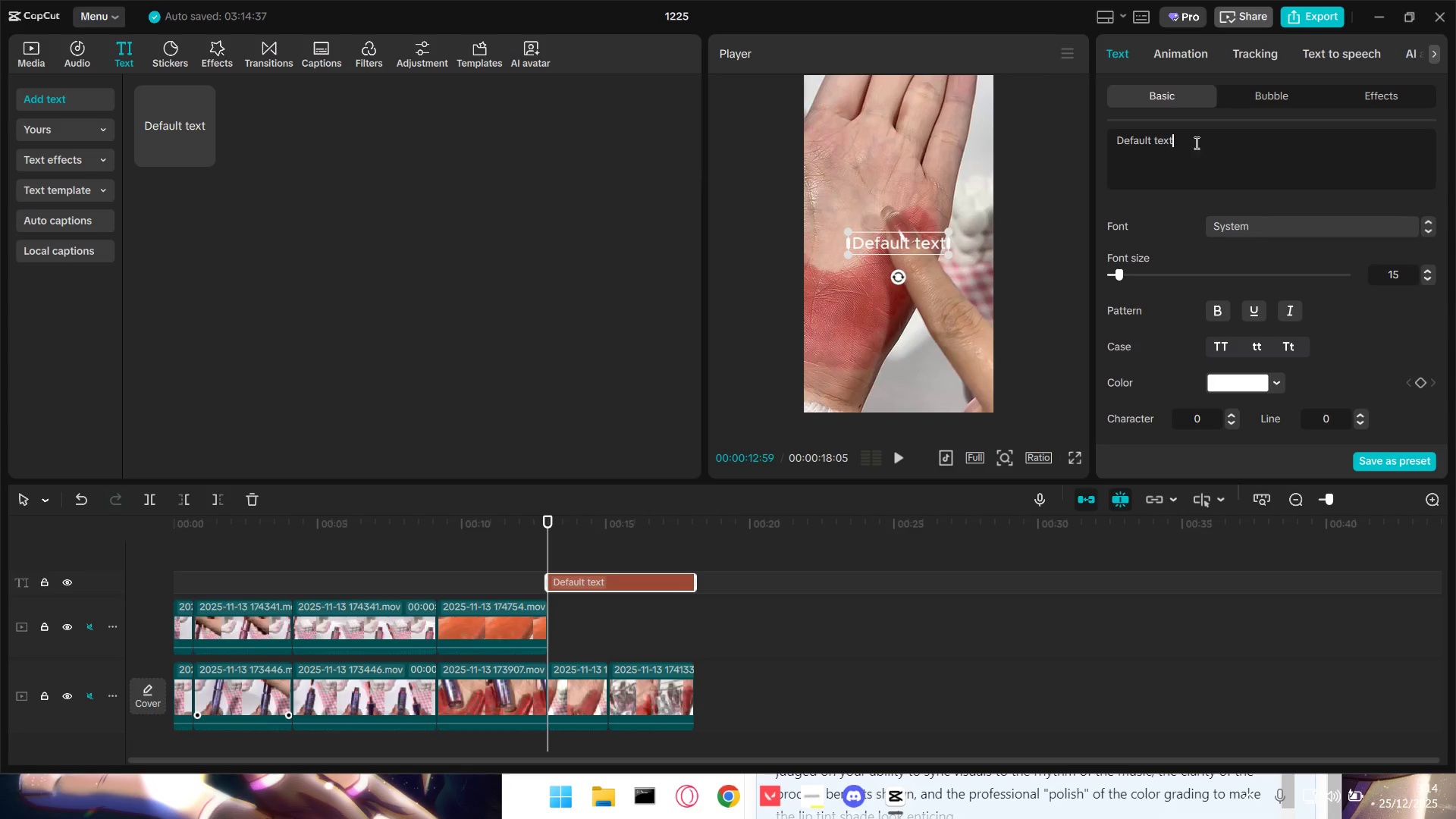 
left_click_drag(start_coordinate=[1195, 143], to_coordinate=[1077, 136])
 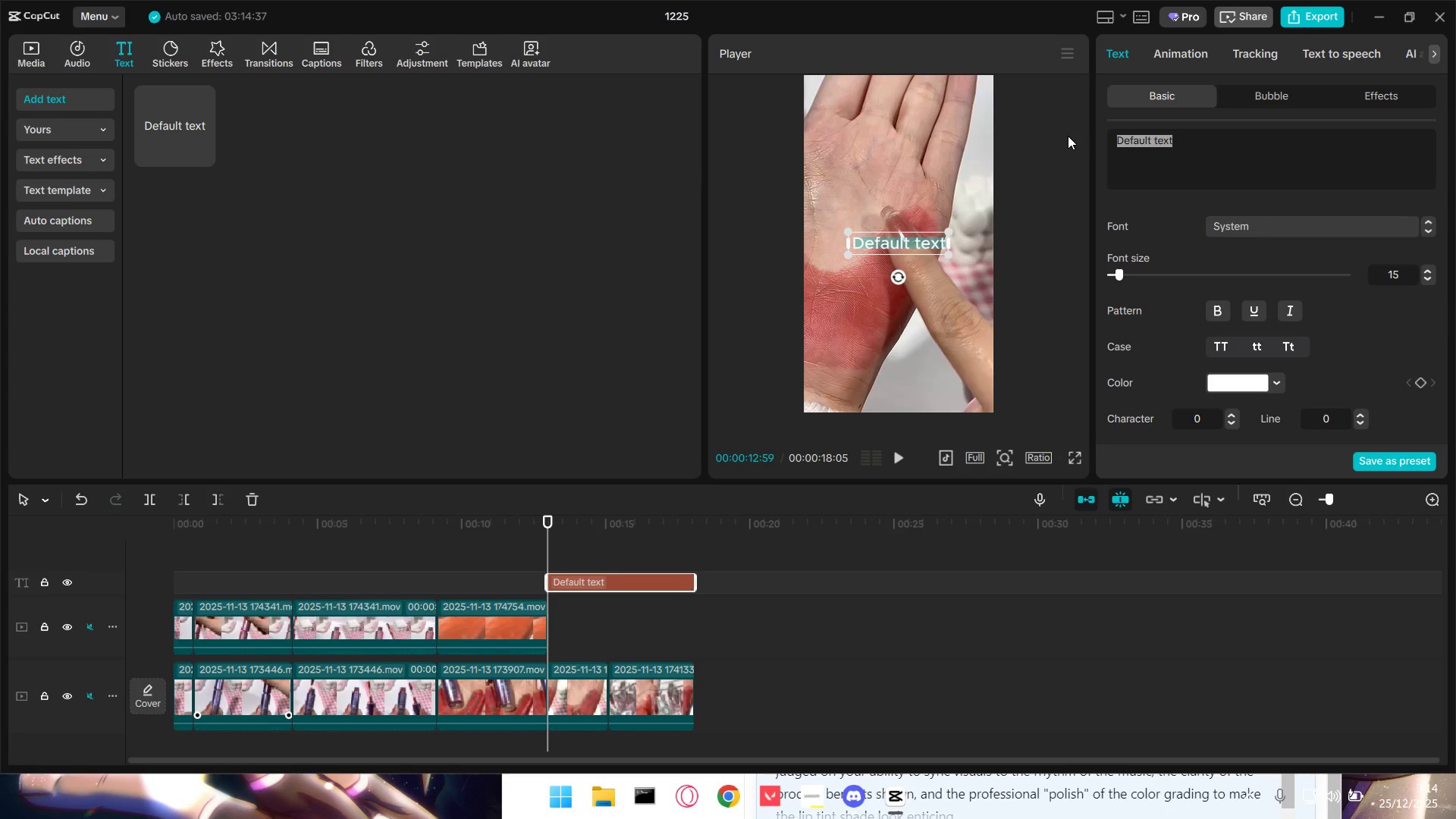 
type(Transfer proof)
 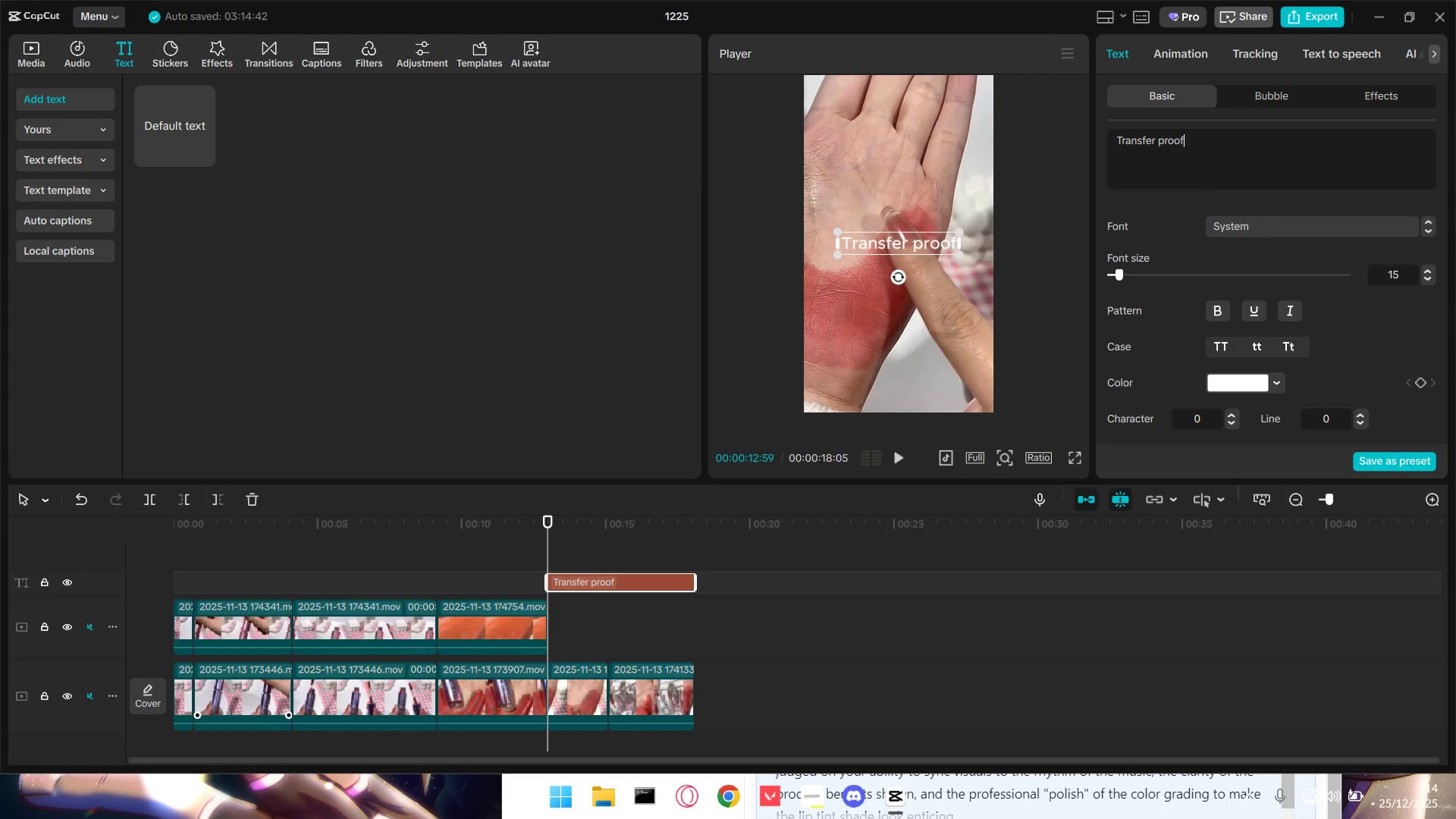 
left_click_drag(start_coordinate=[930, 246], to_coordinate=[908, 138])
 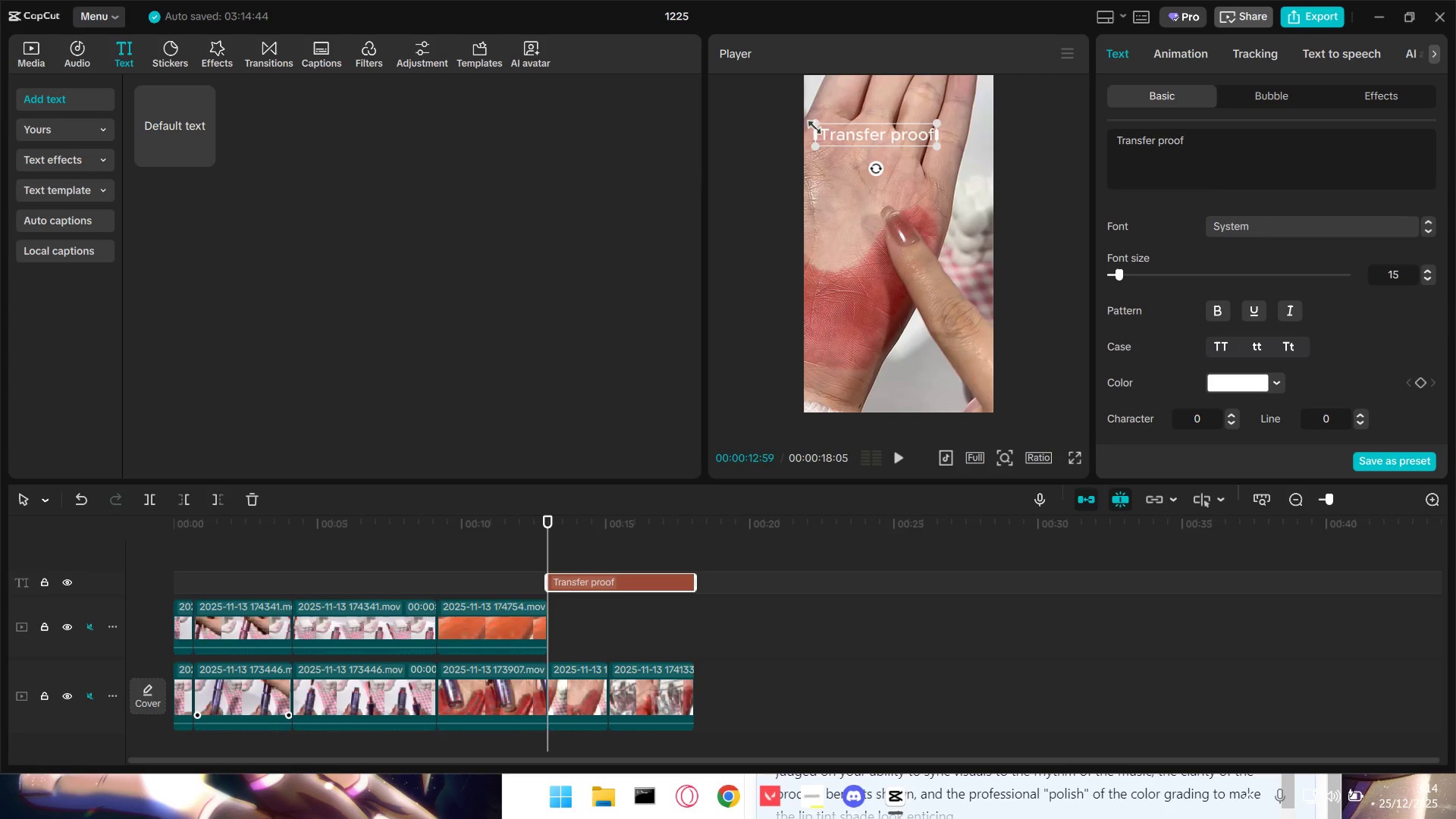 
left_click_drag(start_coordinate=[810, 124], to_coordinate=[830, 134])
 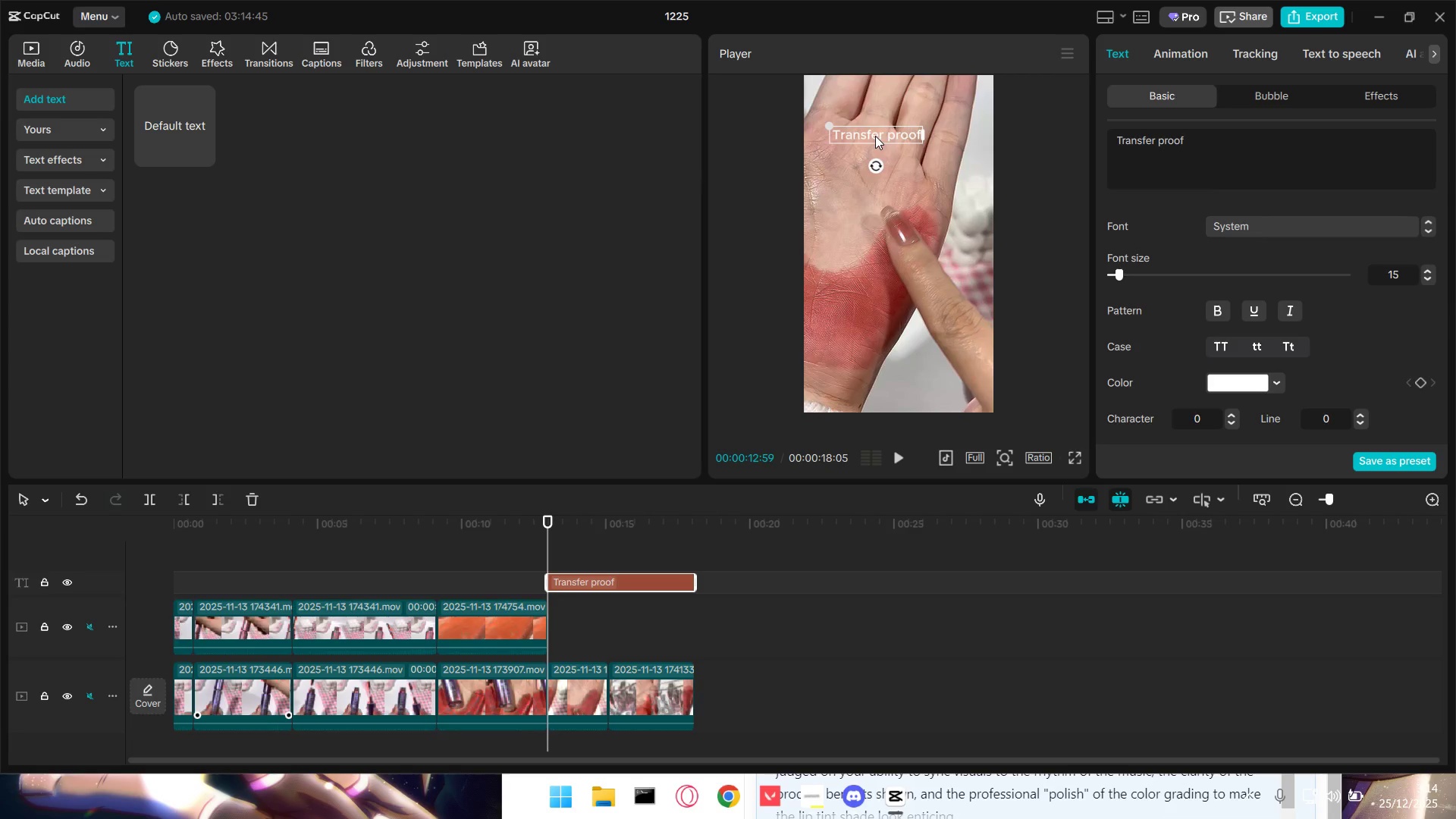 
left_click_drag(start_coordinate=[875, 136], to_coordinate=[864, 124])
 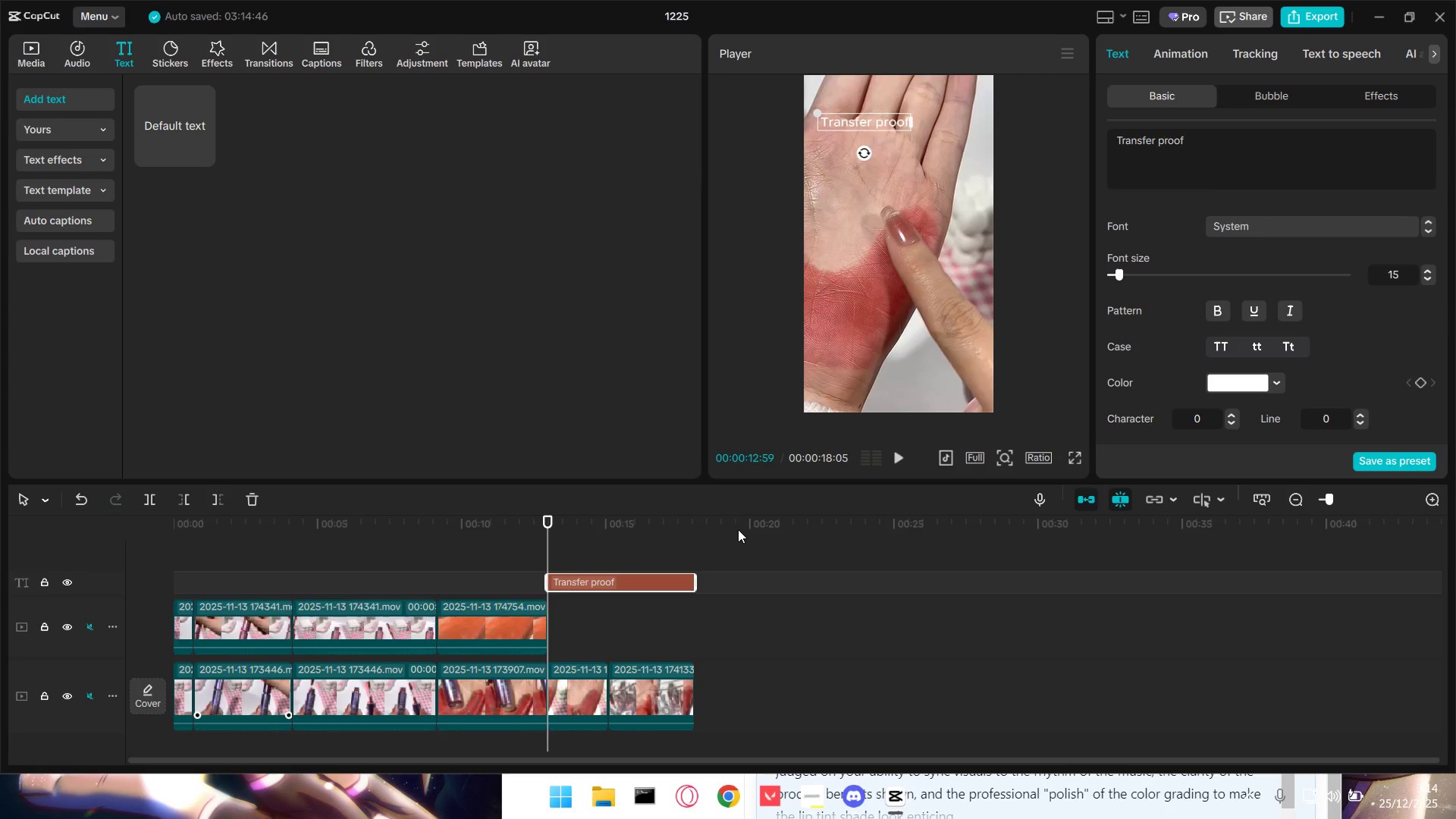 
key(Space)
 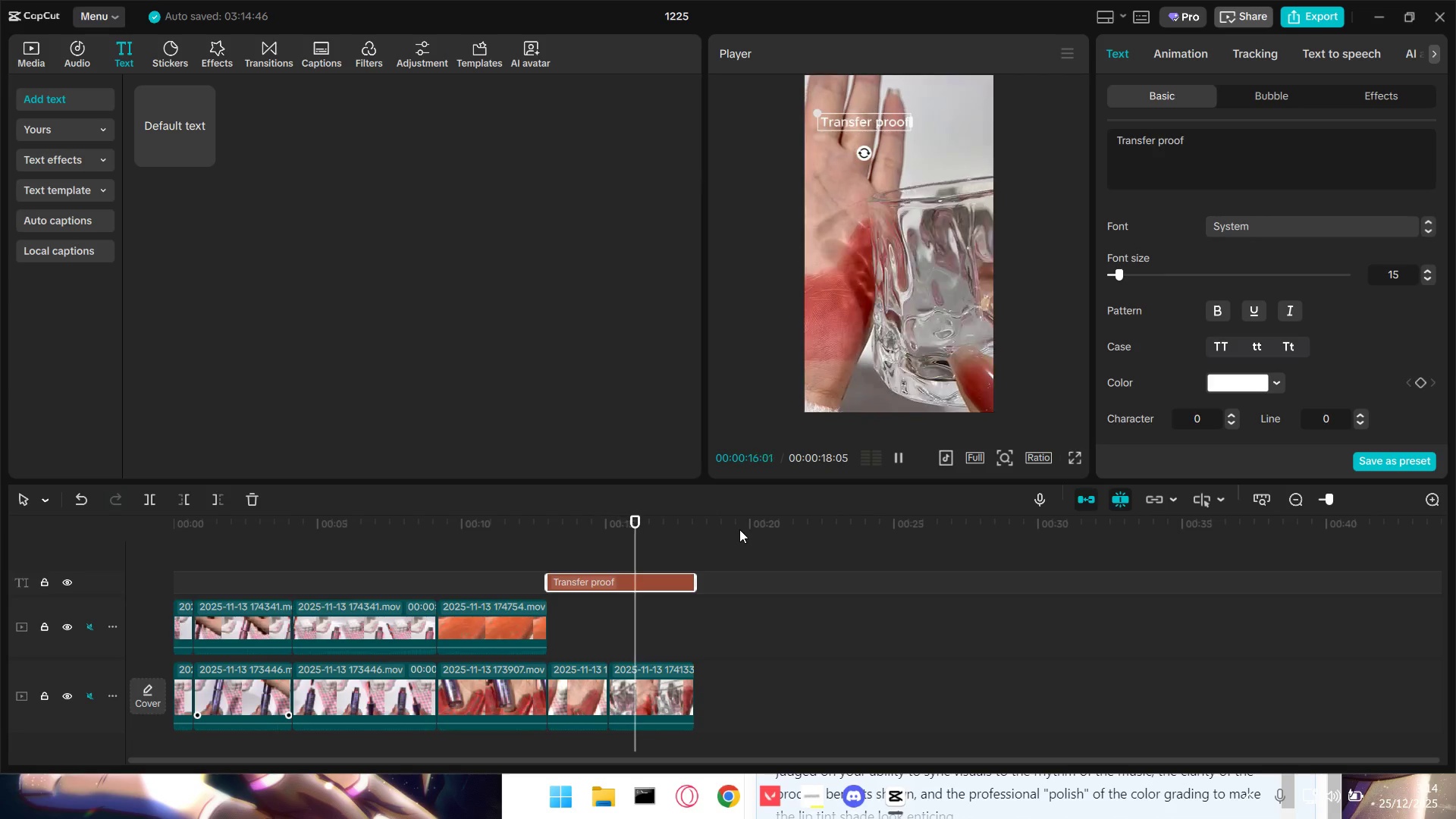 
key(Space)
 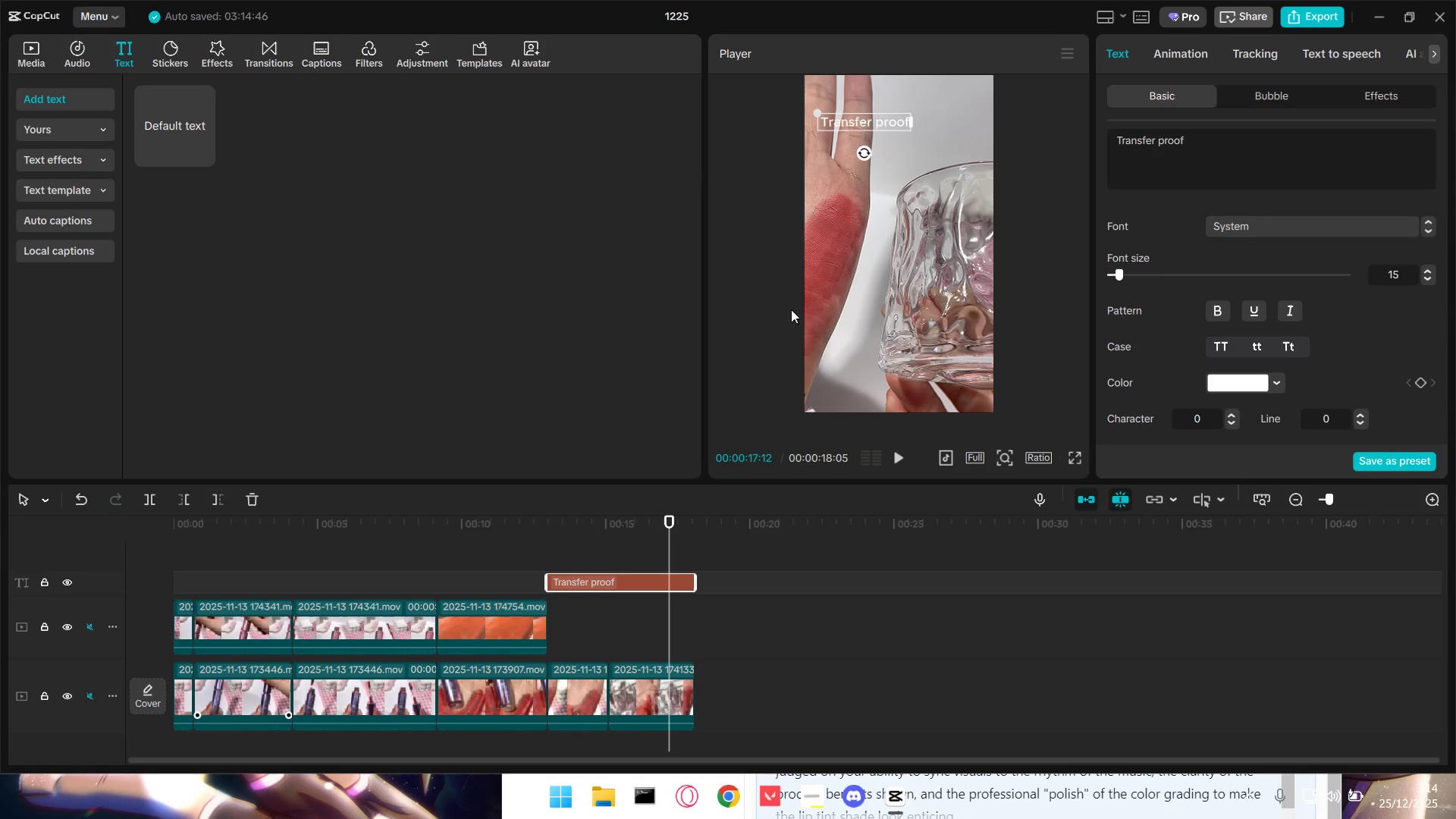 
key(Space)
 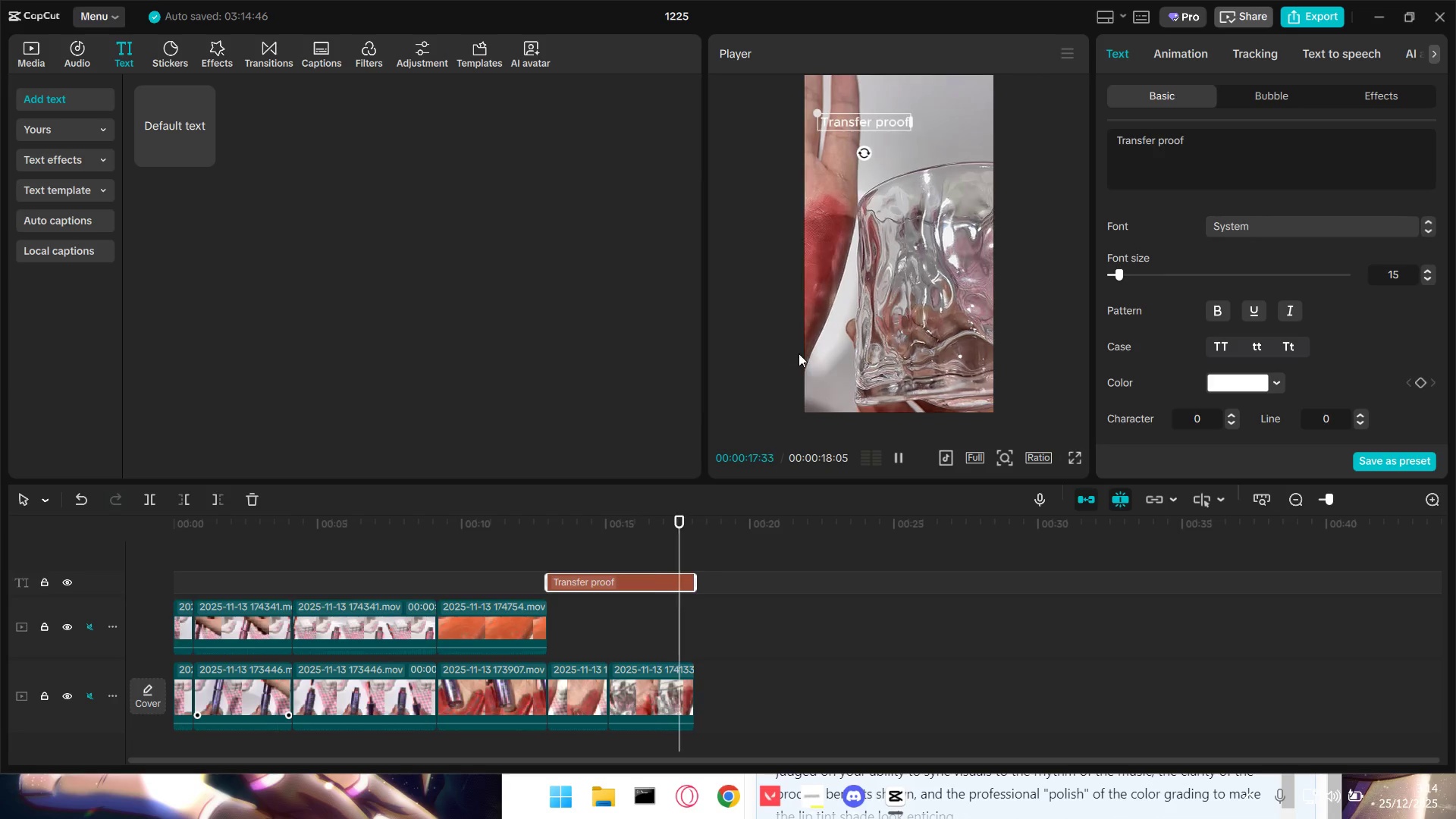 
key(Space)